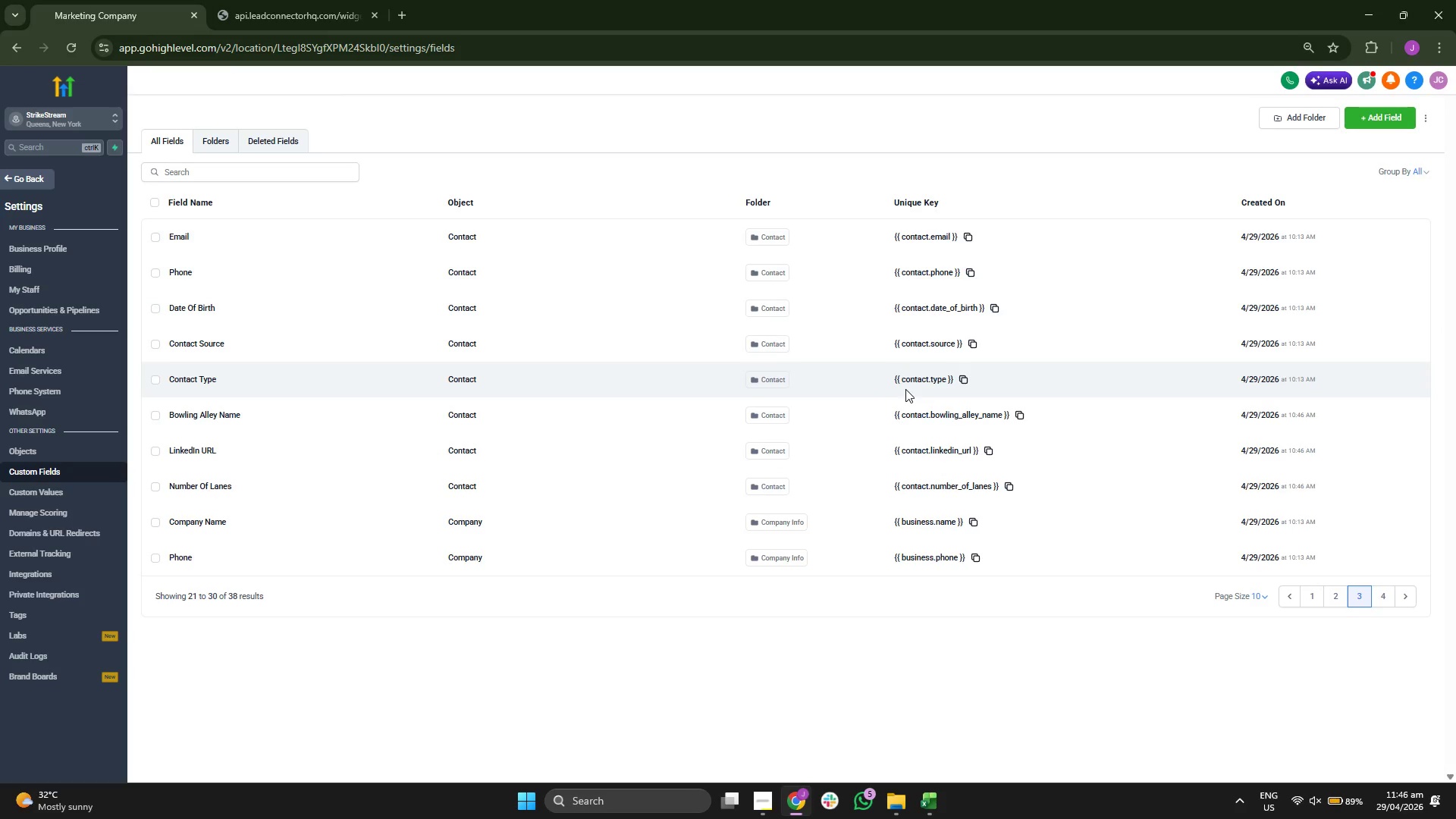 
left_click([1385, 592])
 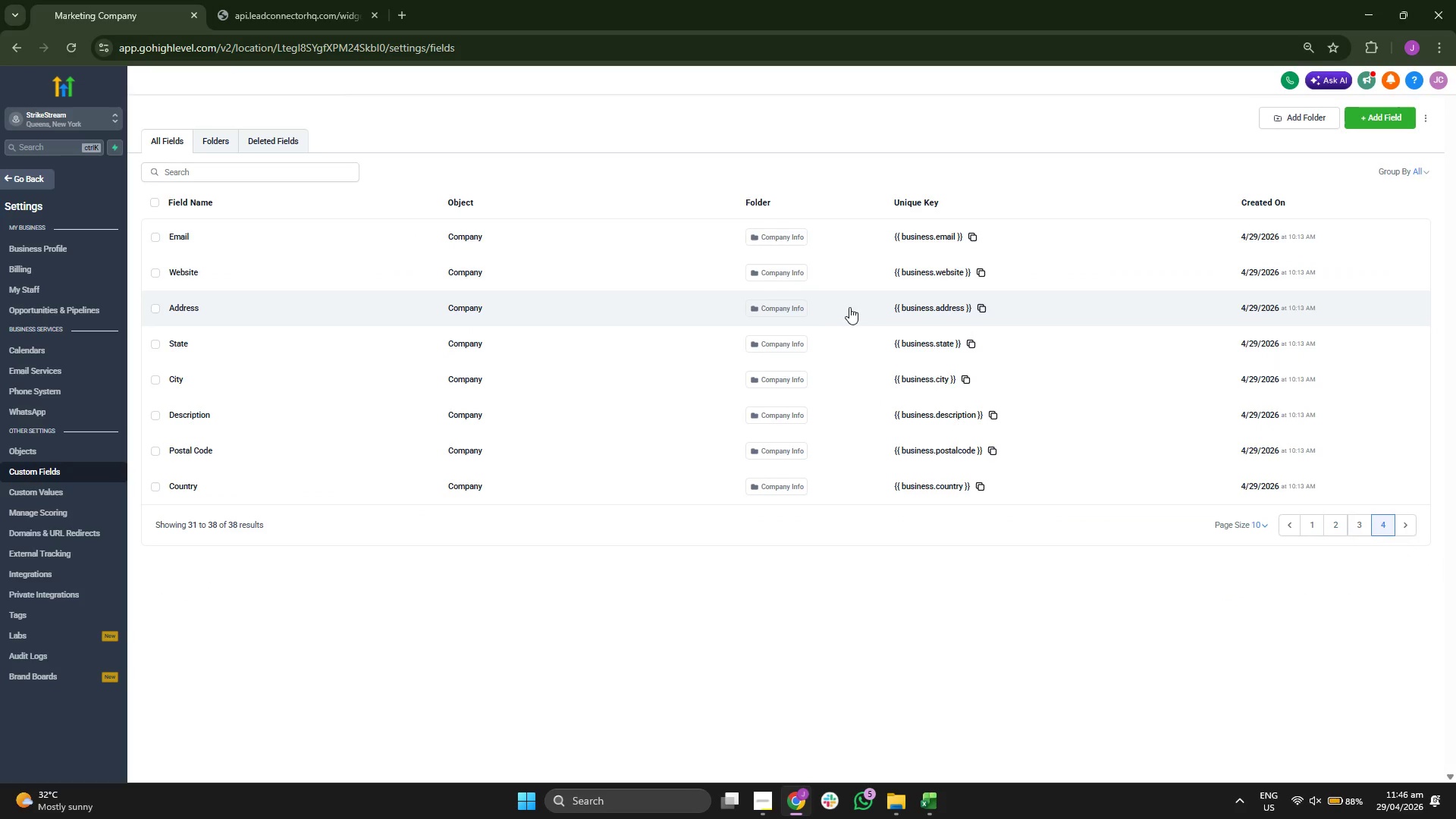 
wait(6.59)
 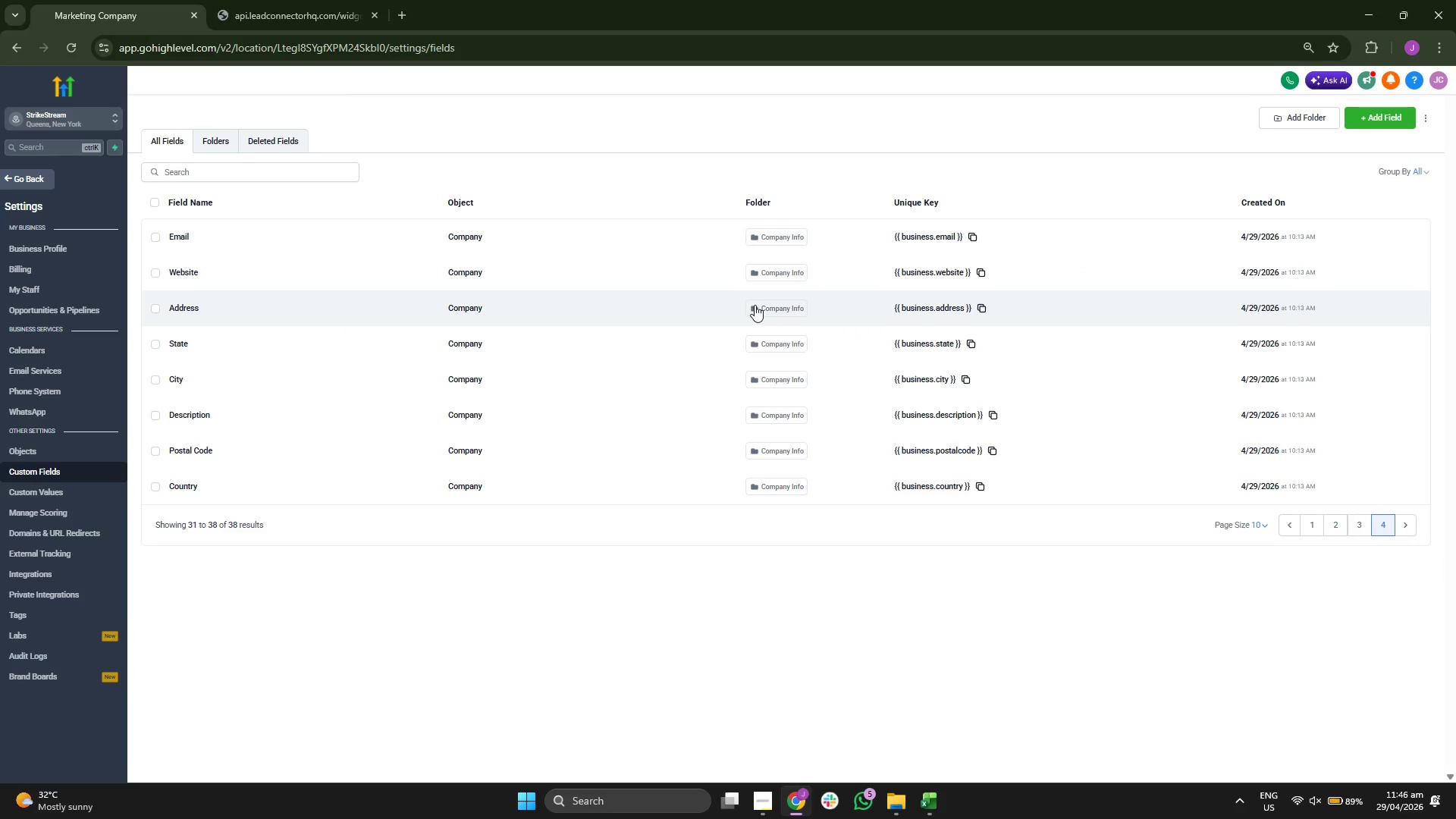 
mouse_move([248, 138])
 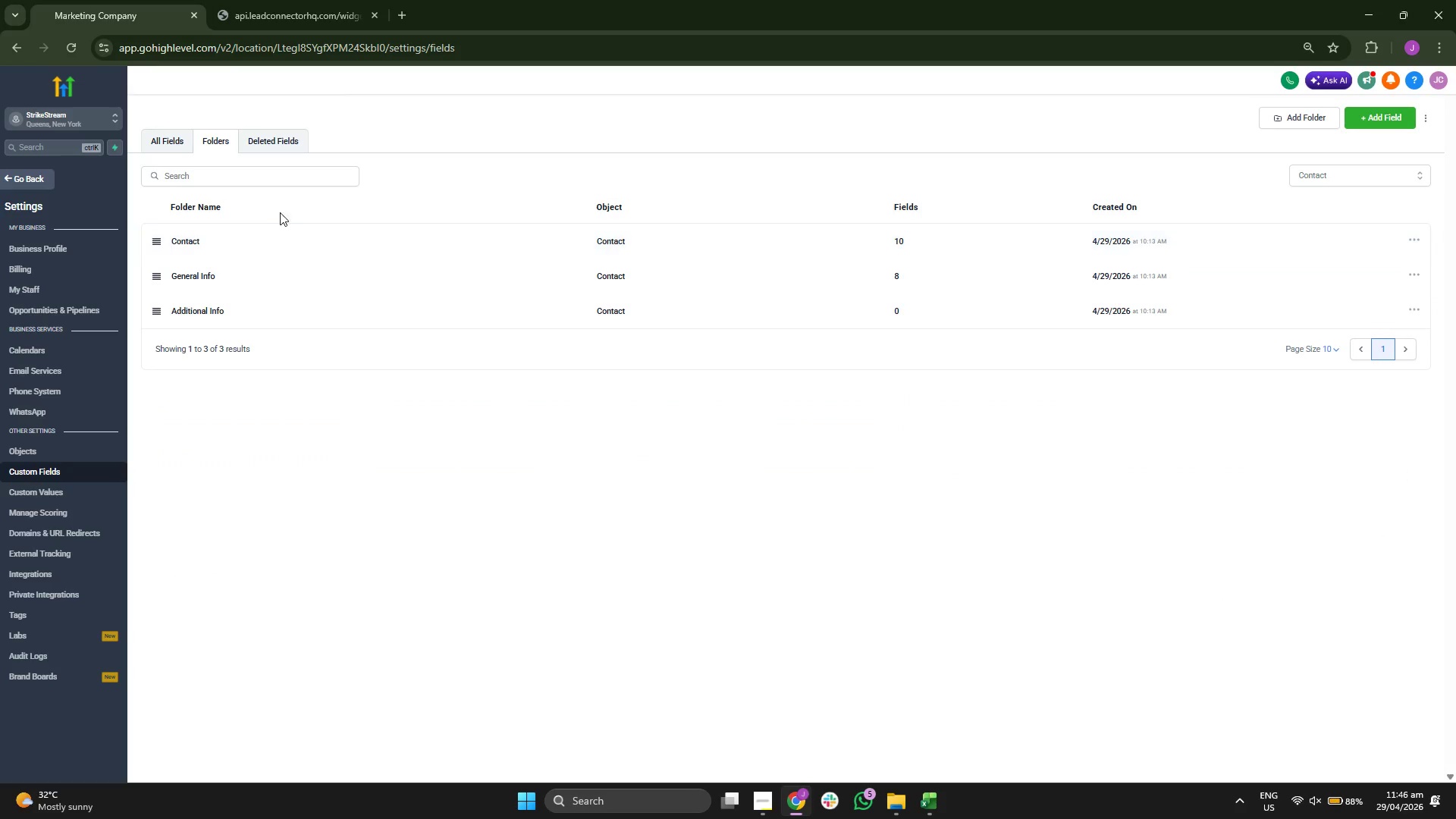 
left_click([264, 224])
 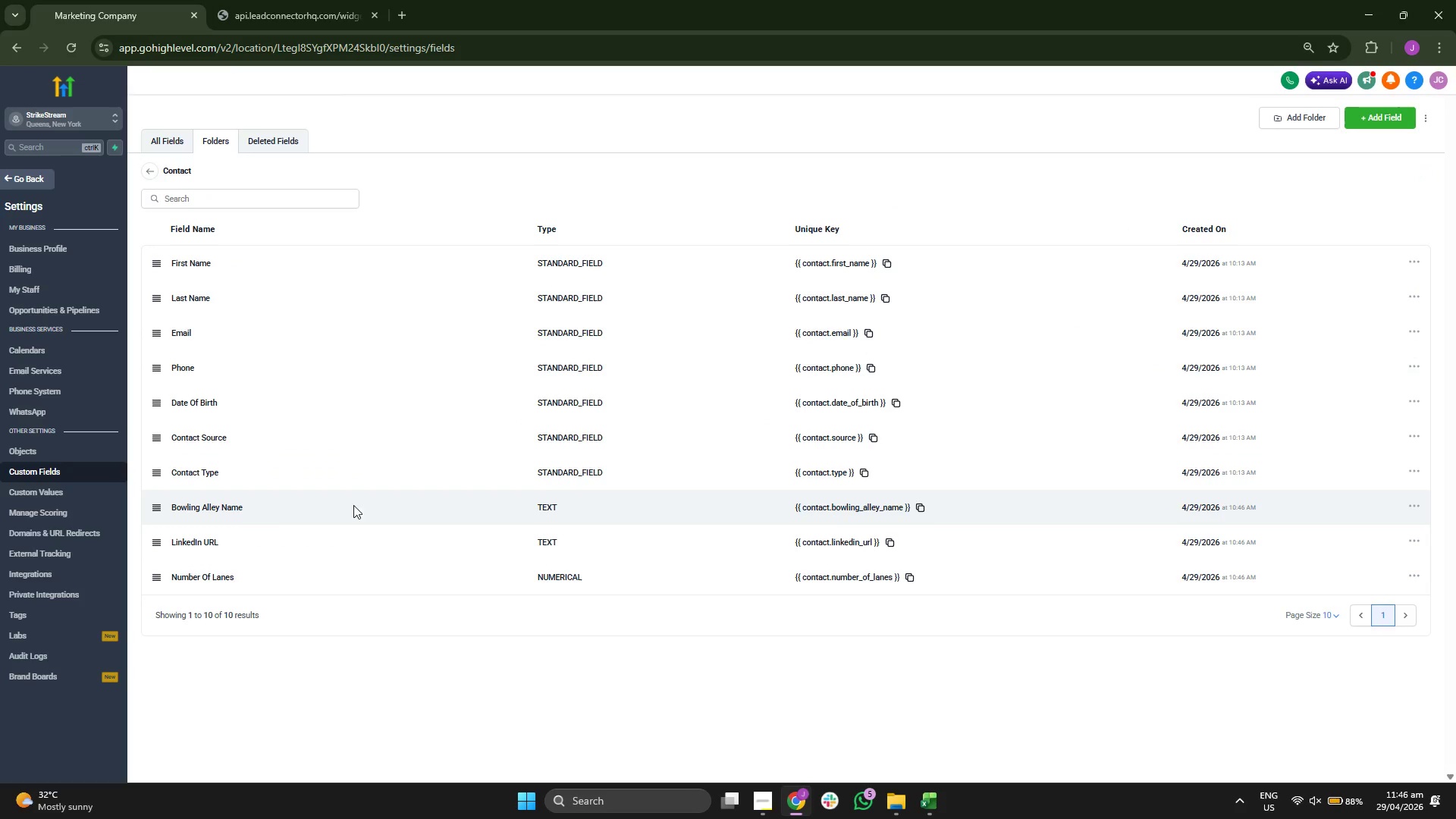 
left_click([34, 618])
 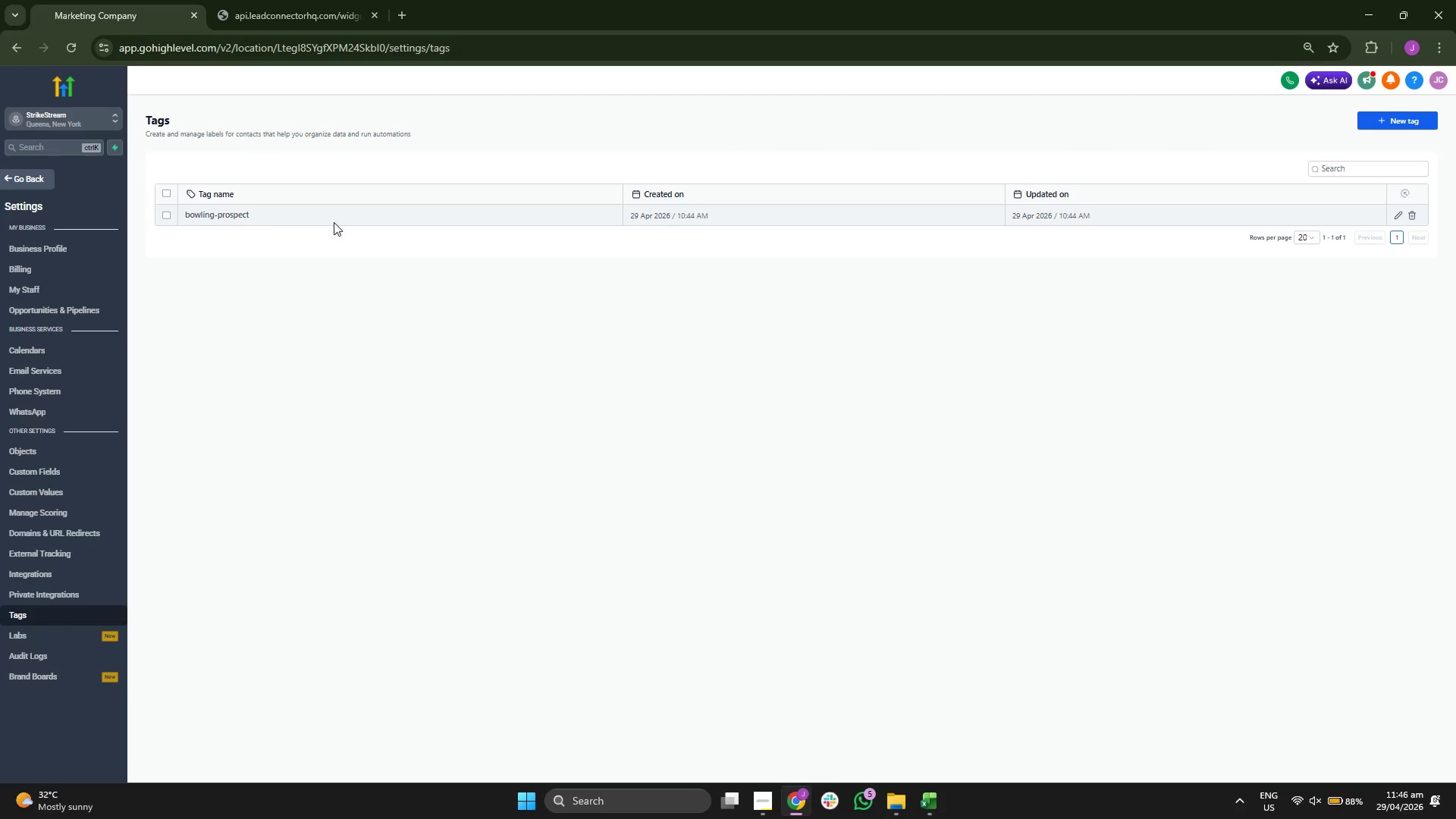 
wait(8.34)
 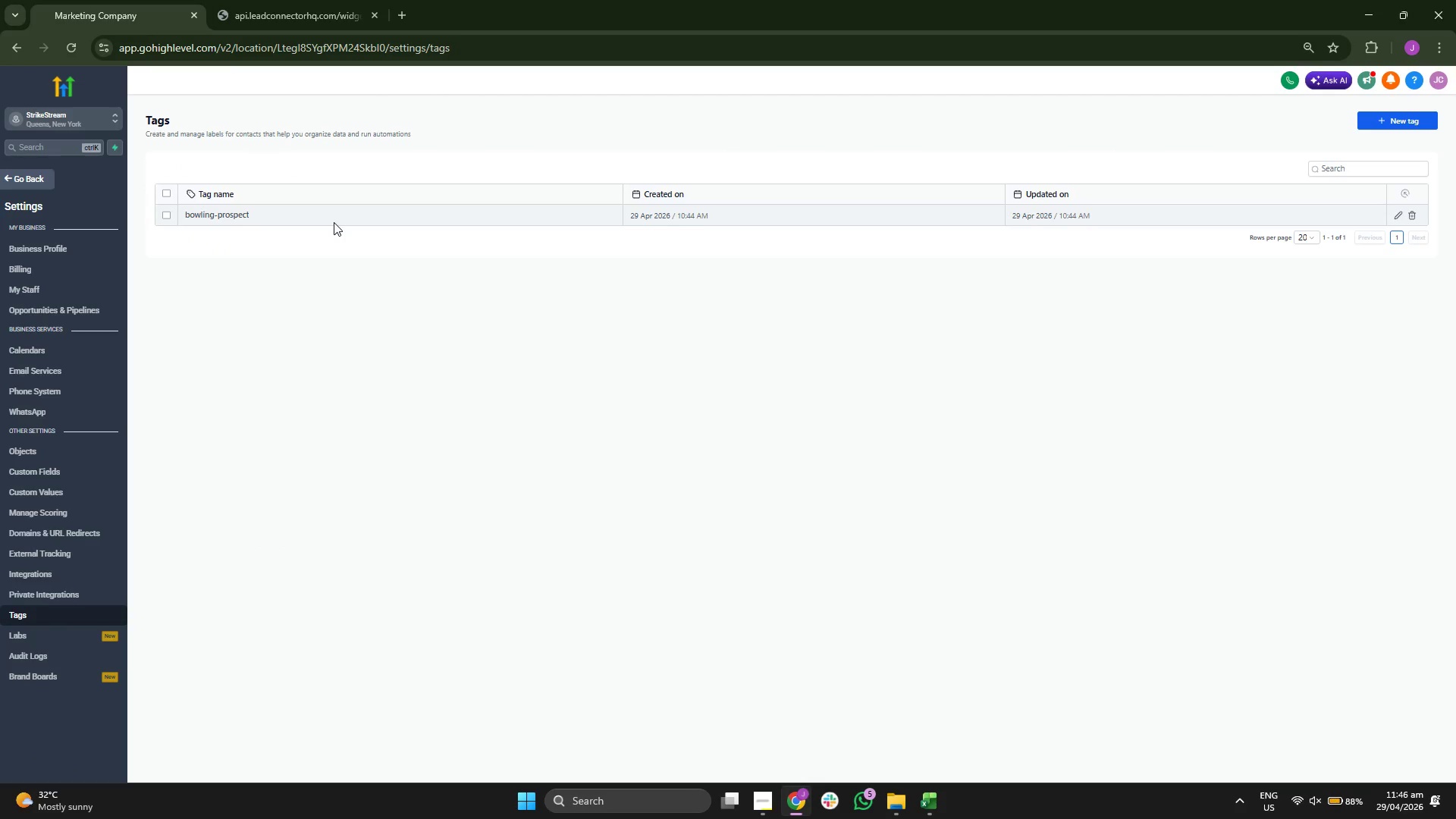 
left_click([83, 475])
 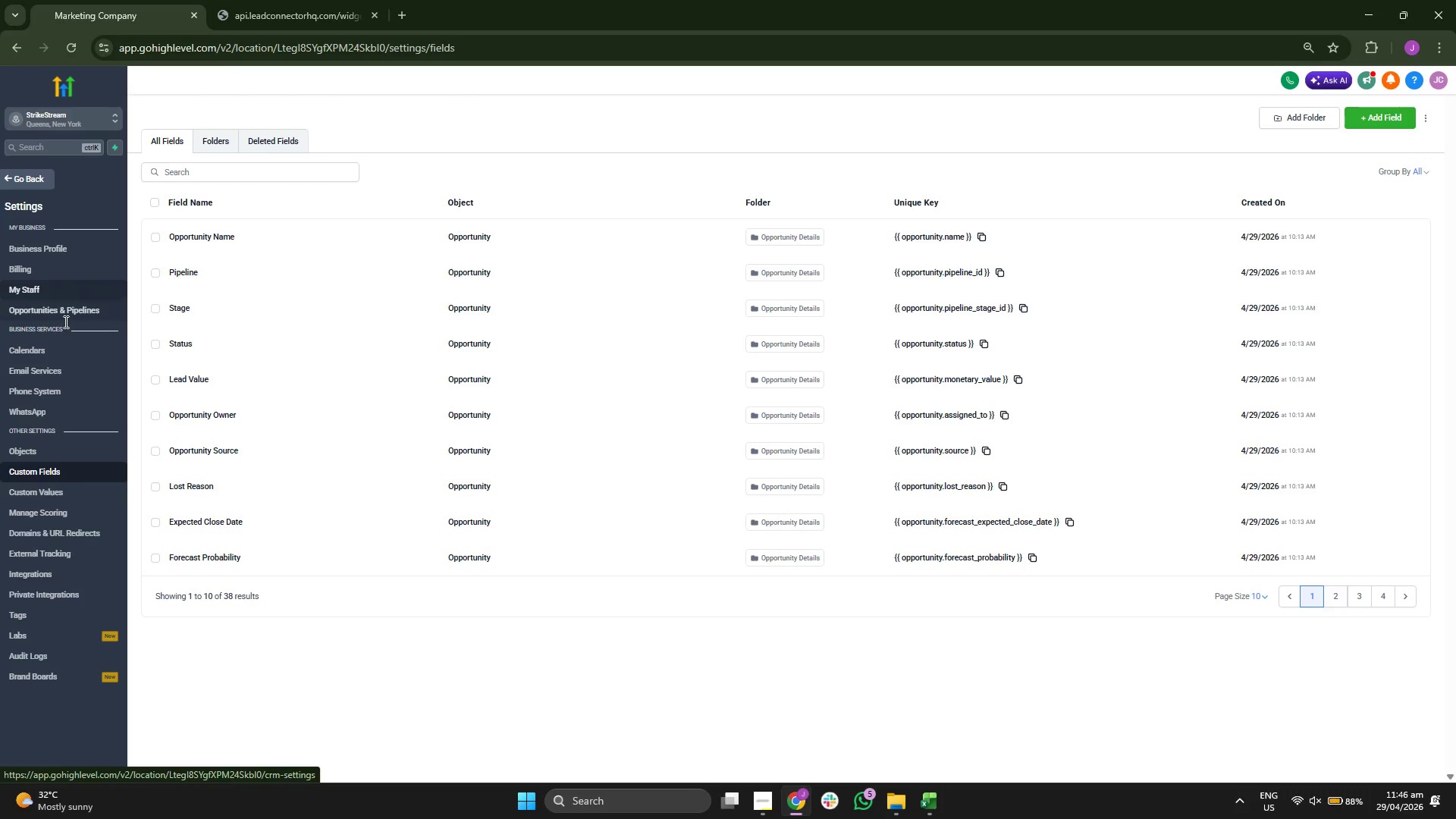 
left_click([68, 293])
 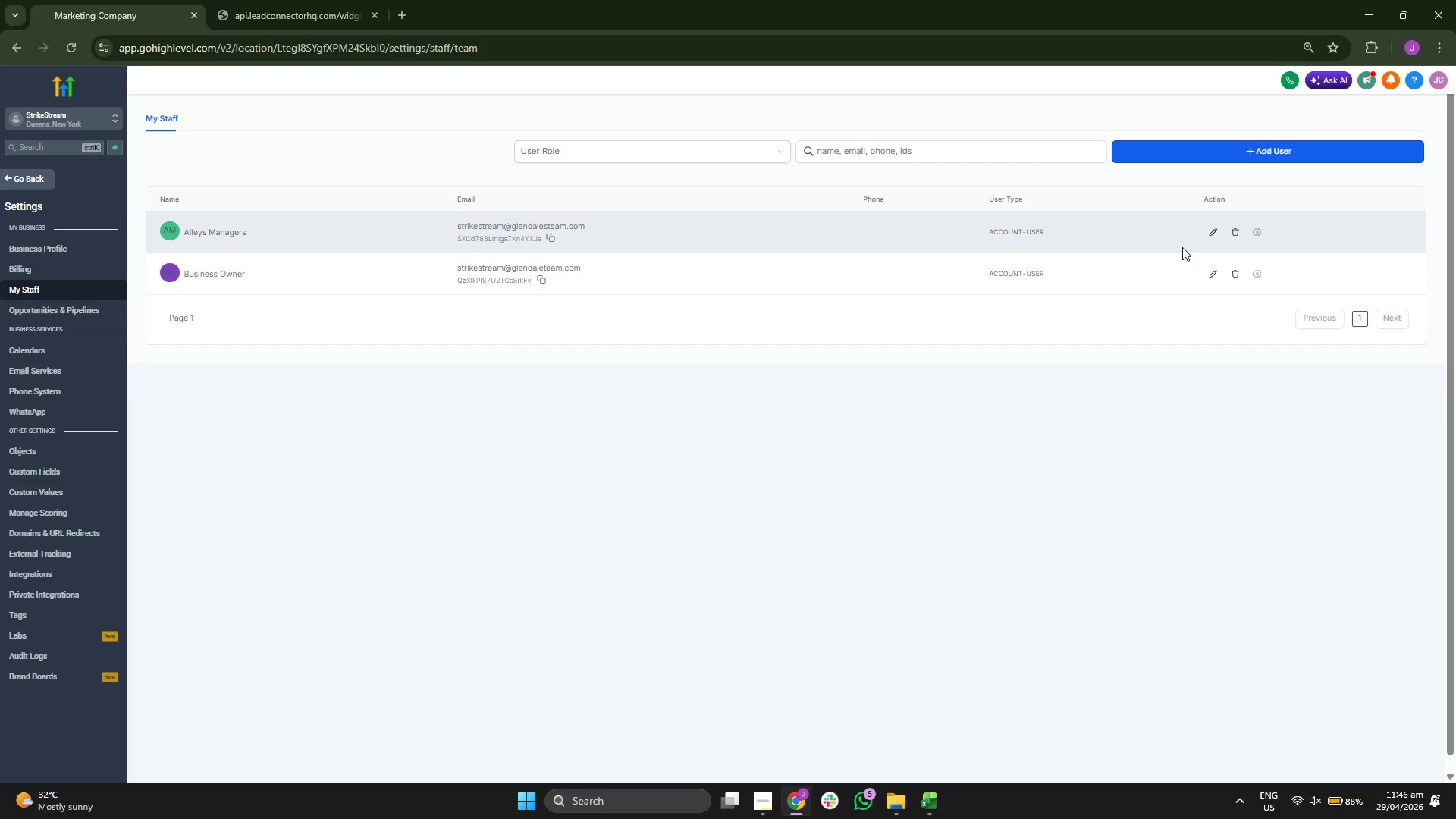 
wait(7.05)
 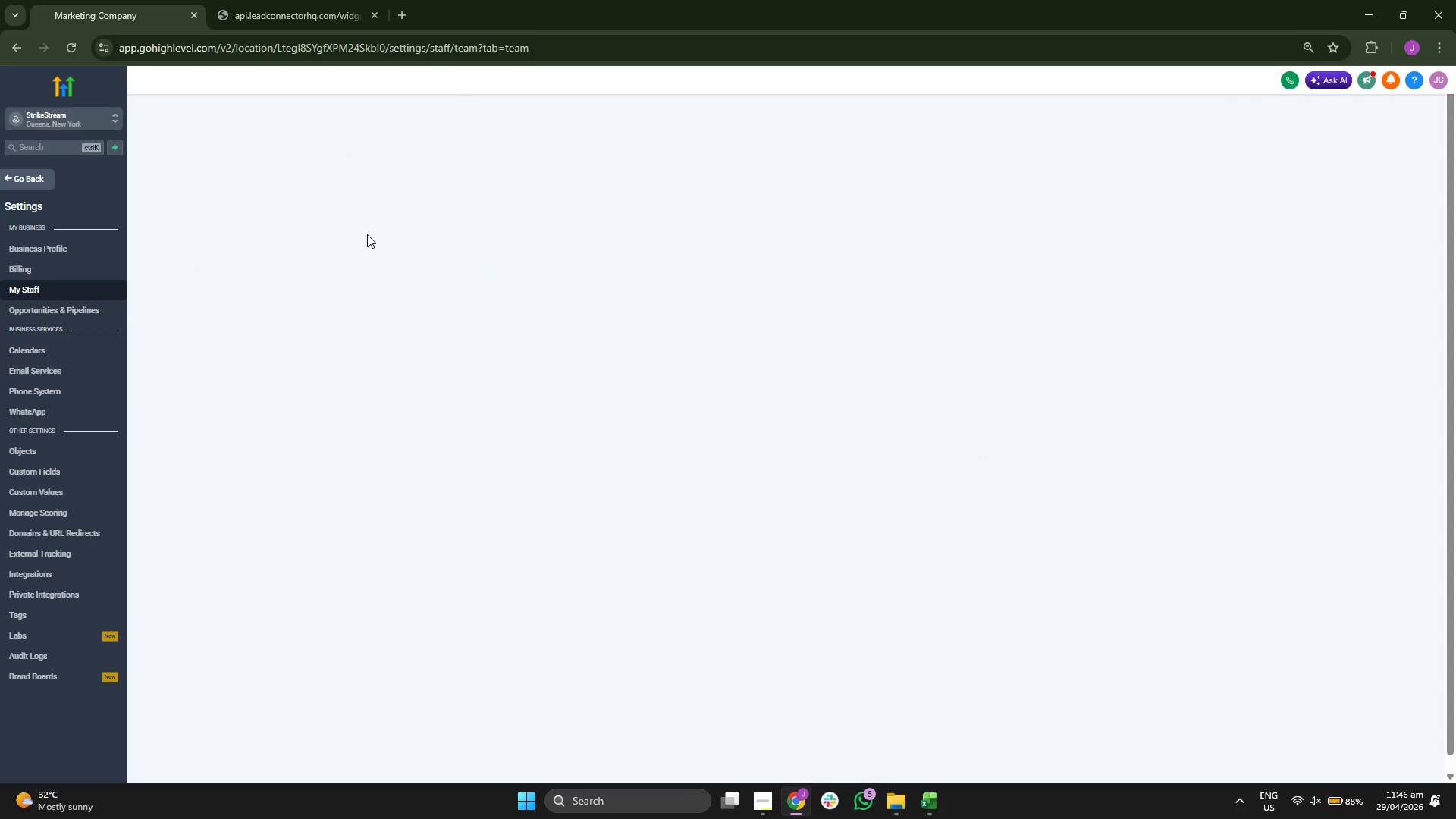 
left_click([1218, 229])
 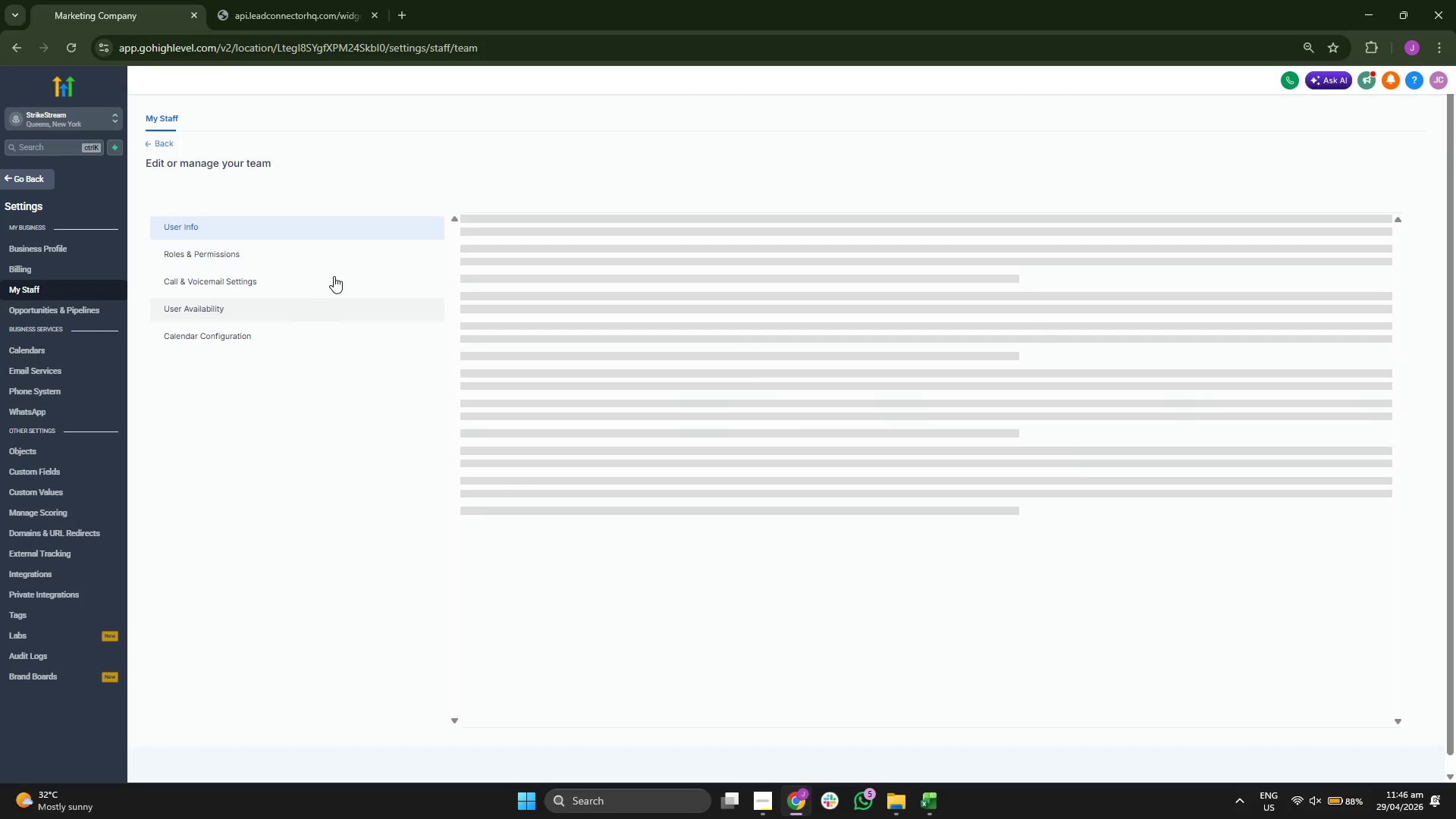 
left_click([337, 259])
 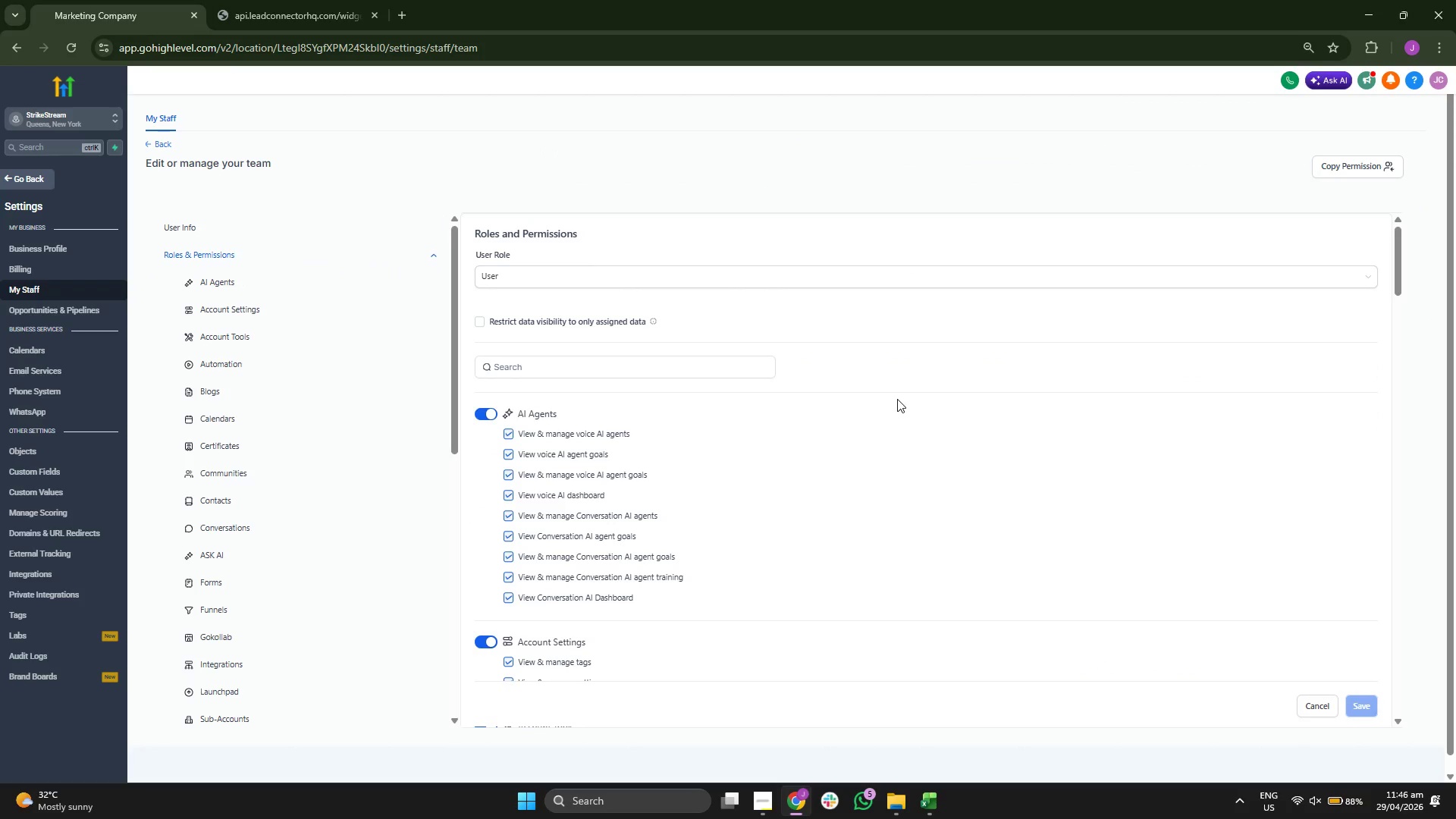 
scroll: coordinate [915, 431], scroll_direction: down, amount: 5.0
 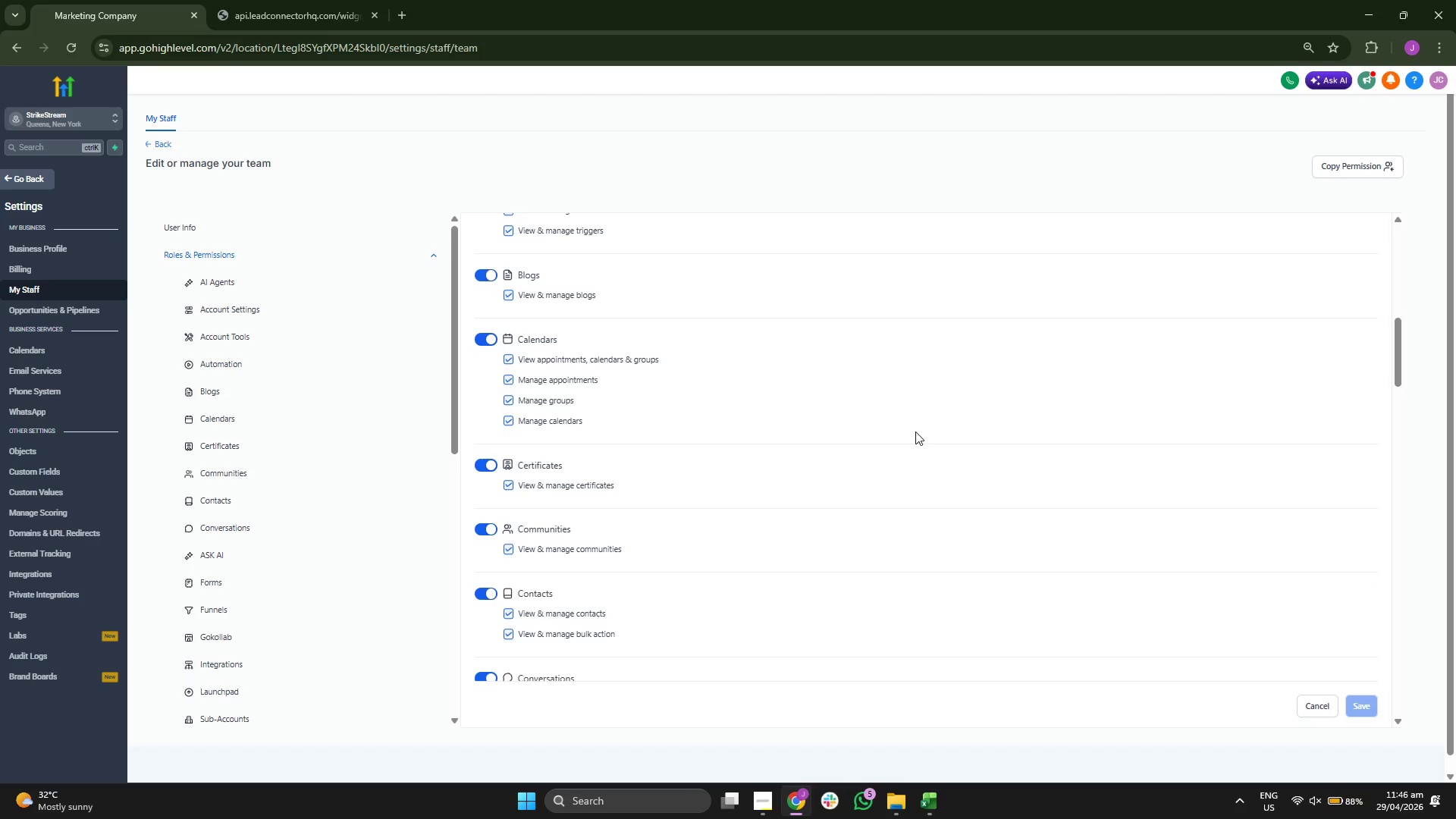 
scroll: coordinate [759, 511], scroll_direction: down, amount: 4.0
 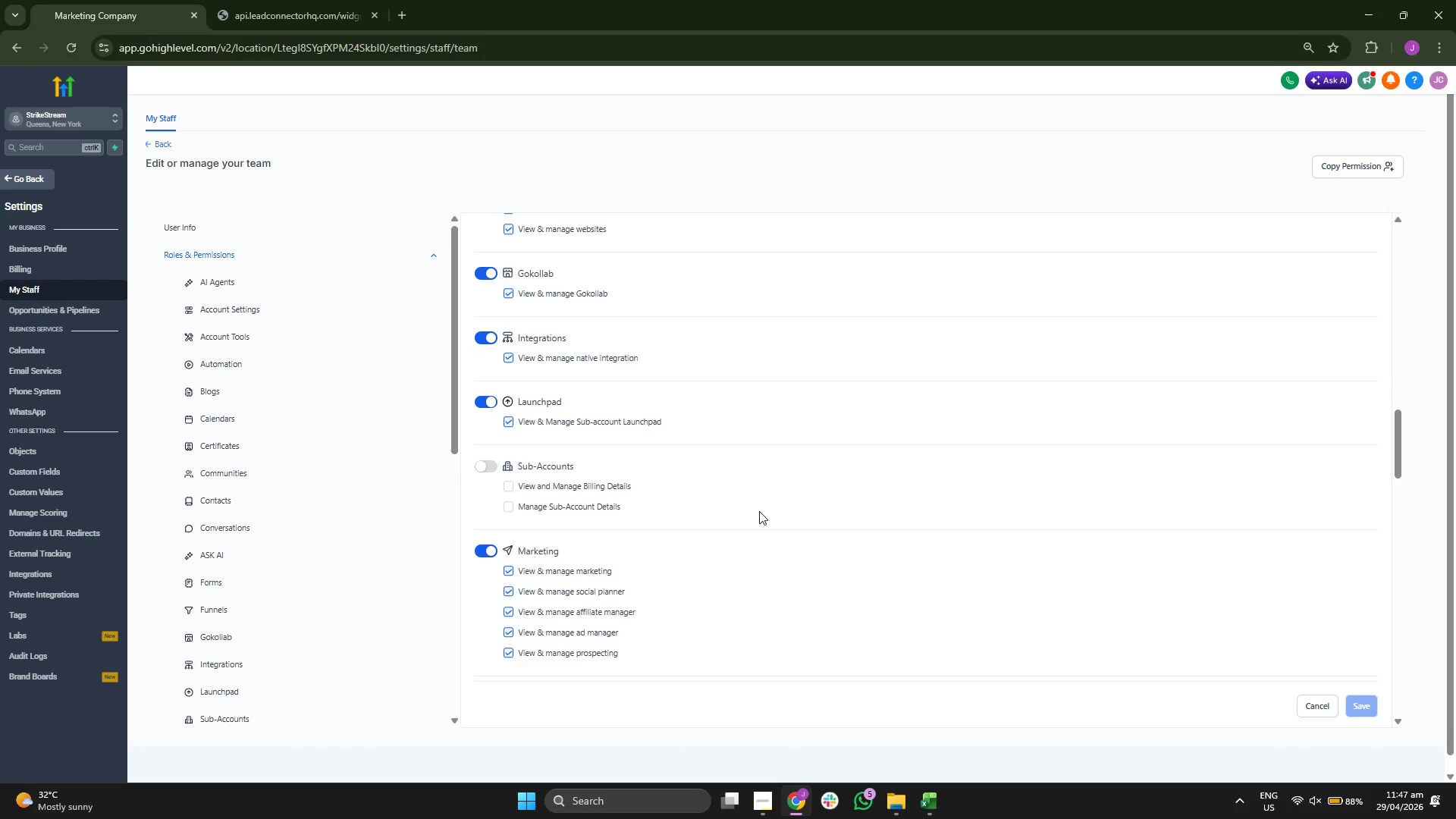 
scroll: coordinate [759, 511], scroll_direction: up, amount: 1.0
 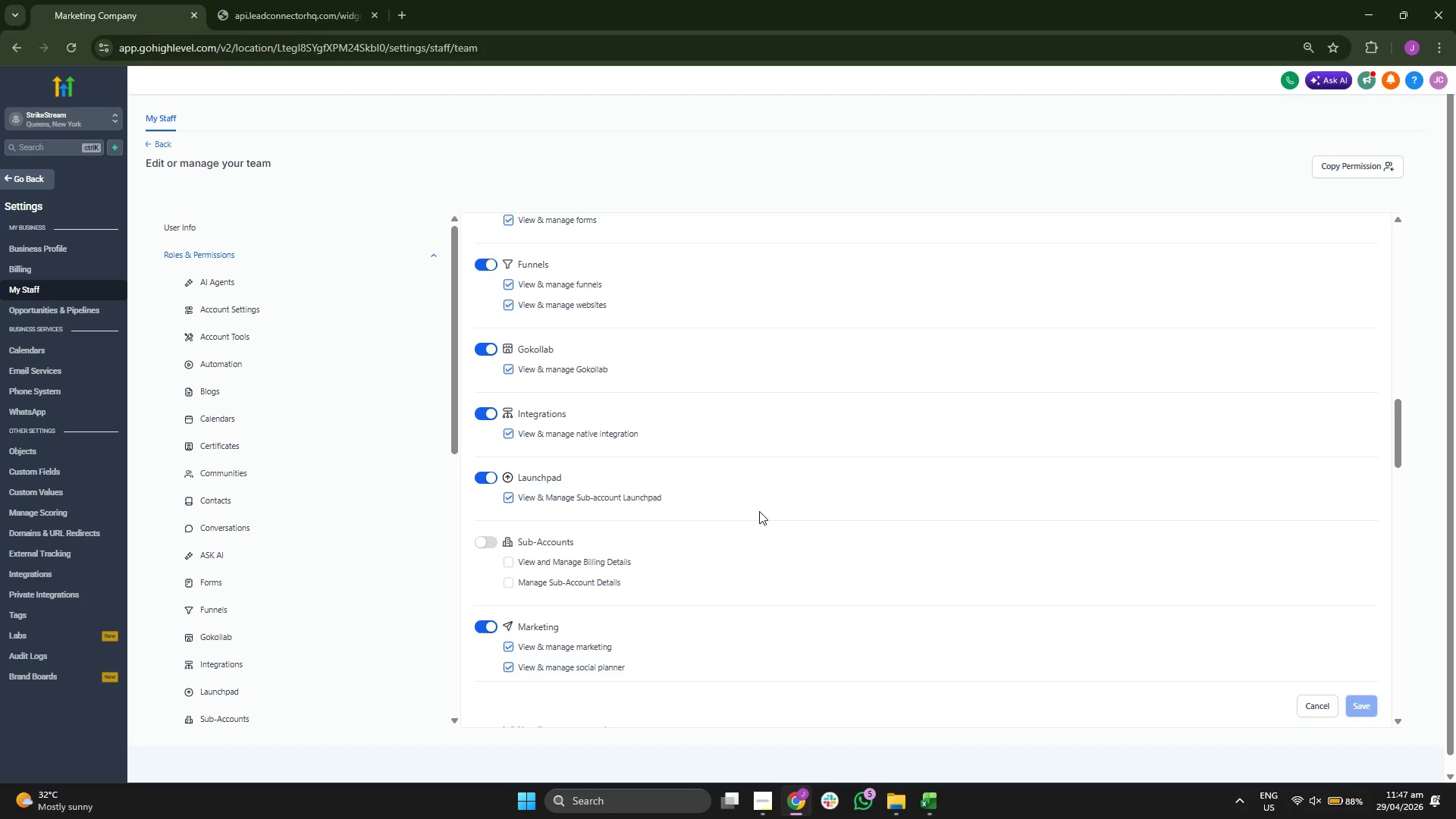 